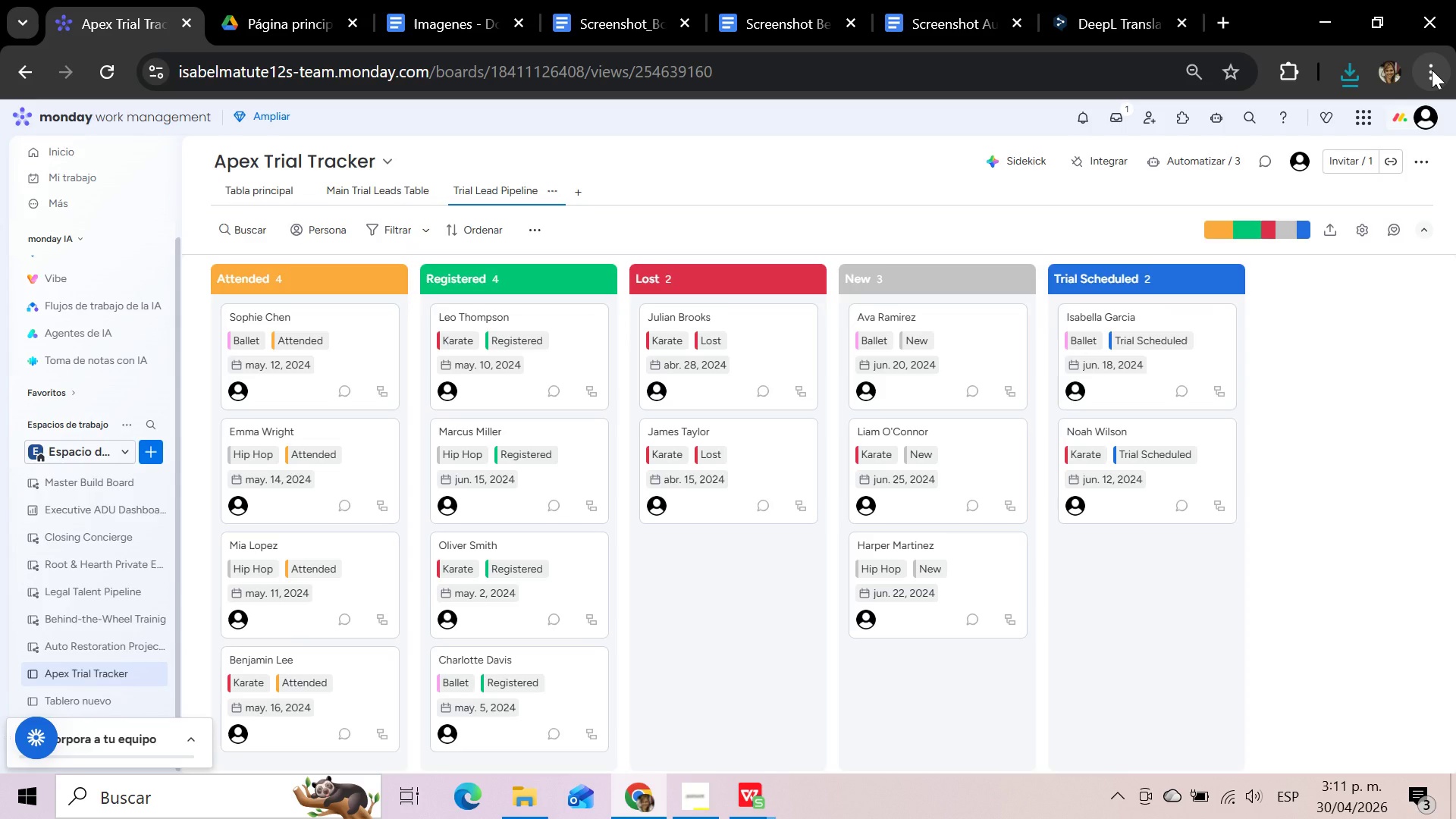 
wait(61.73)
 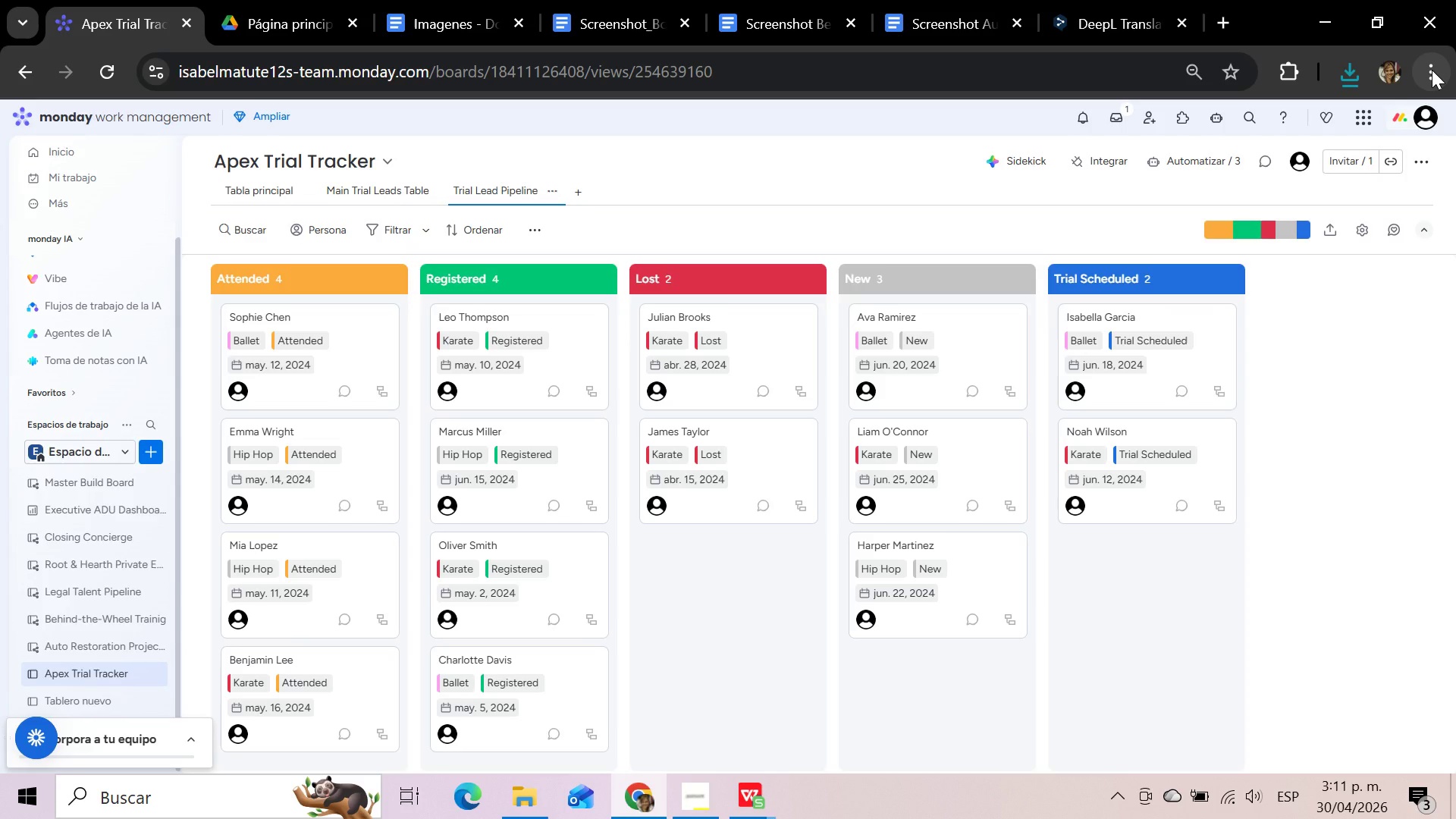 
left_click([1325, 474])
 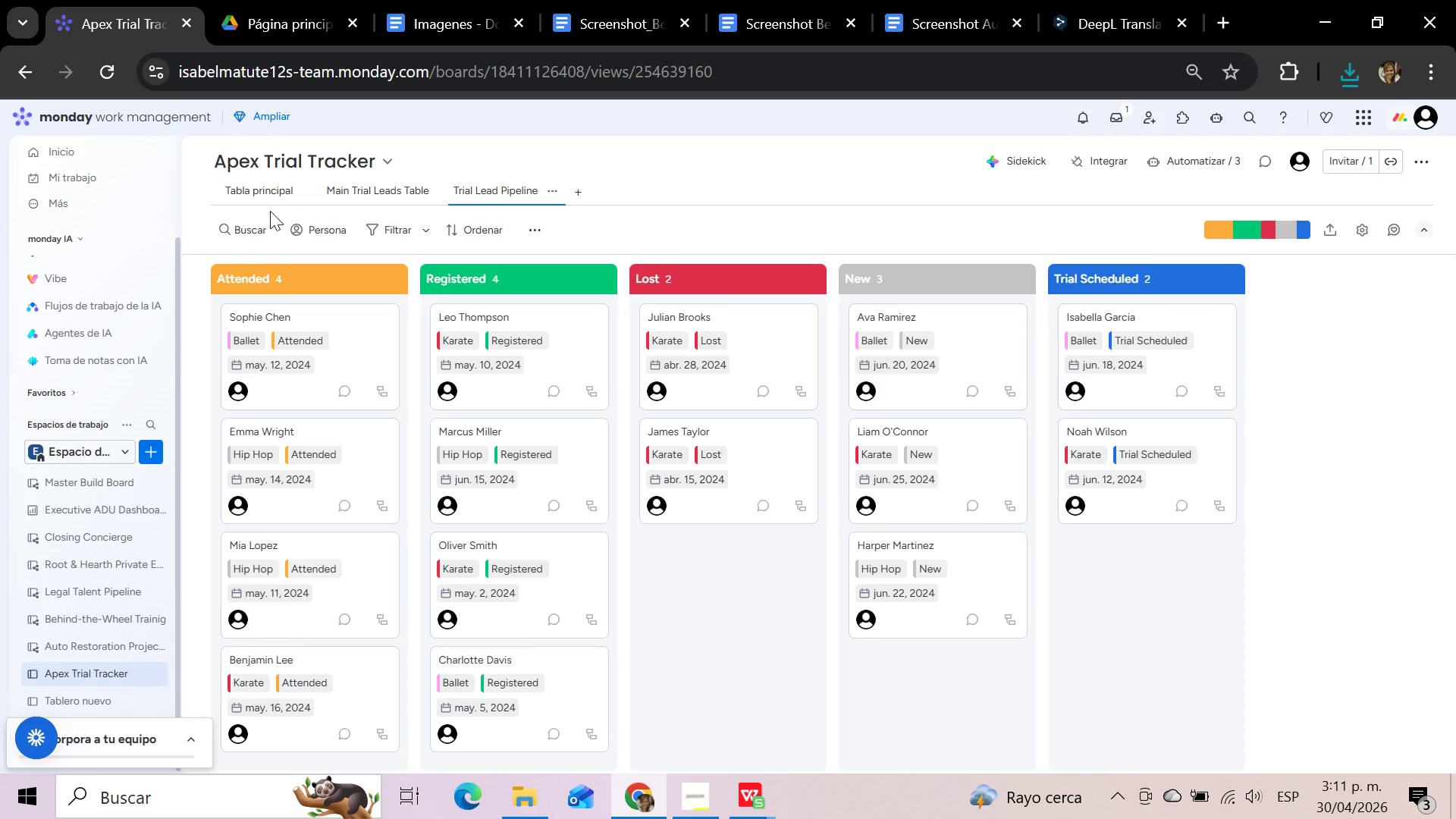 
left_click([260, 192])
 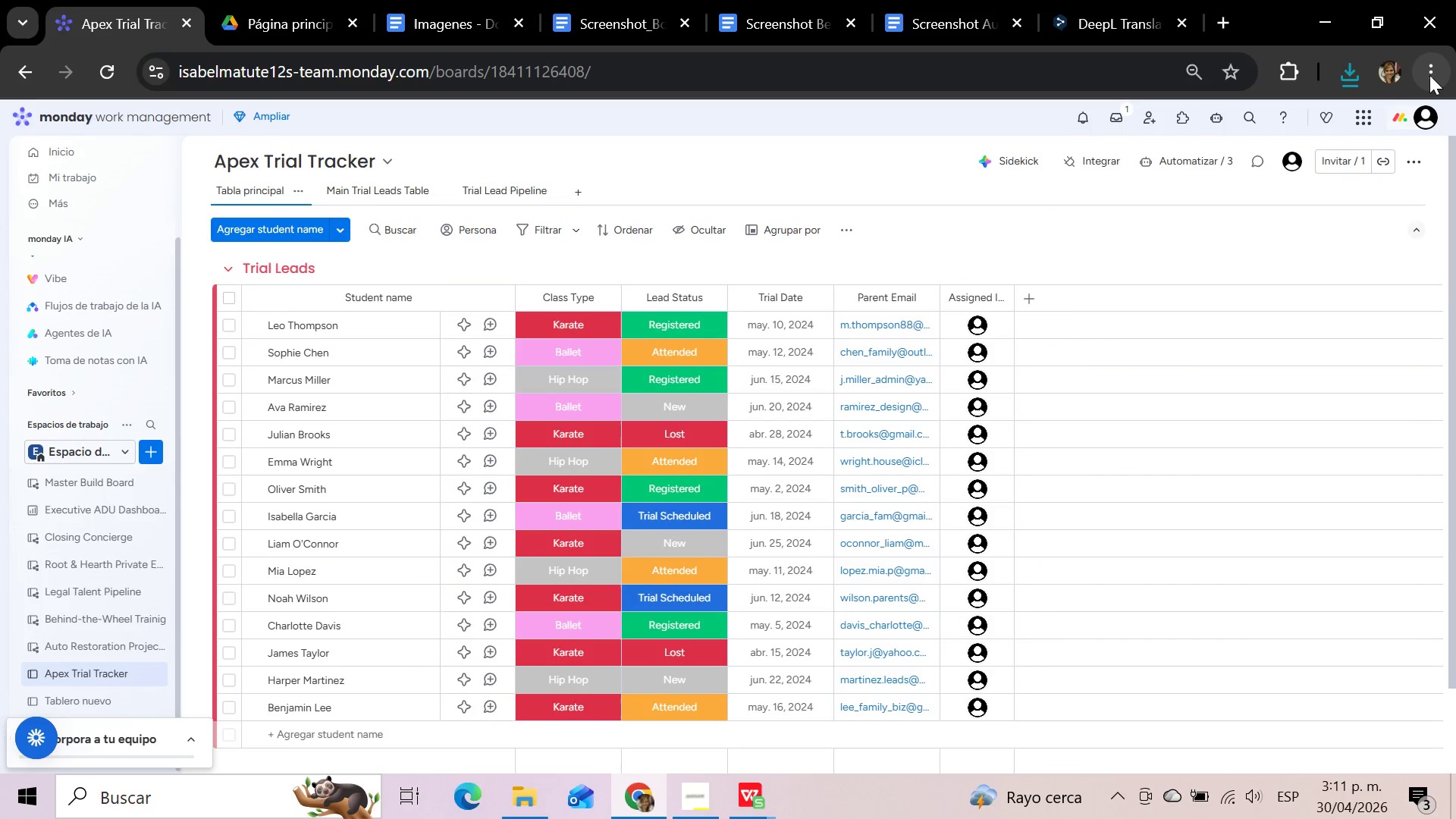 
left_click([1429, 75])
 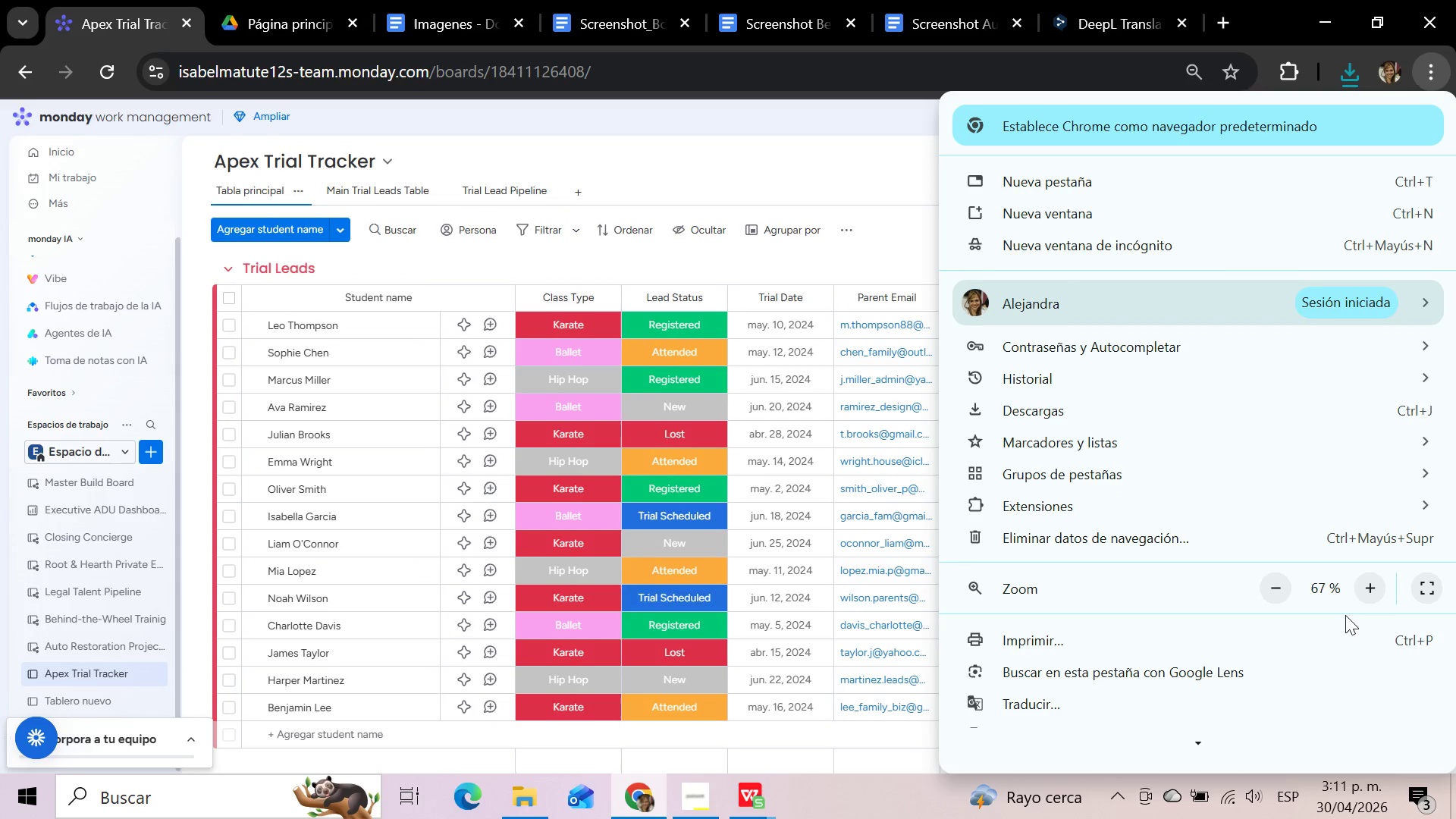 
left_click([1373, 589])
 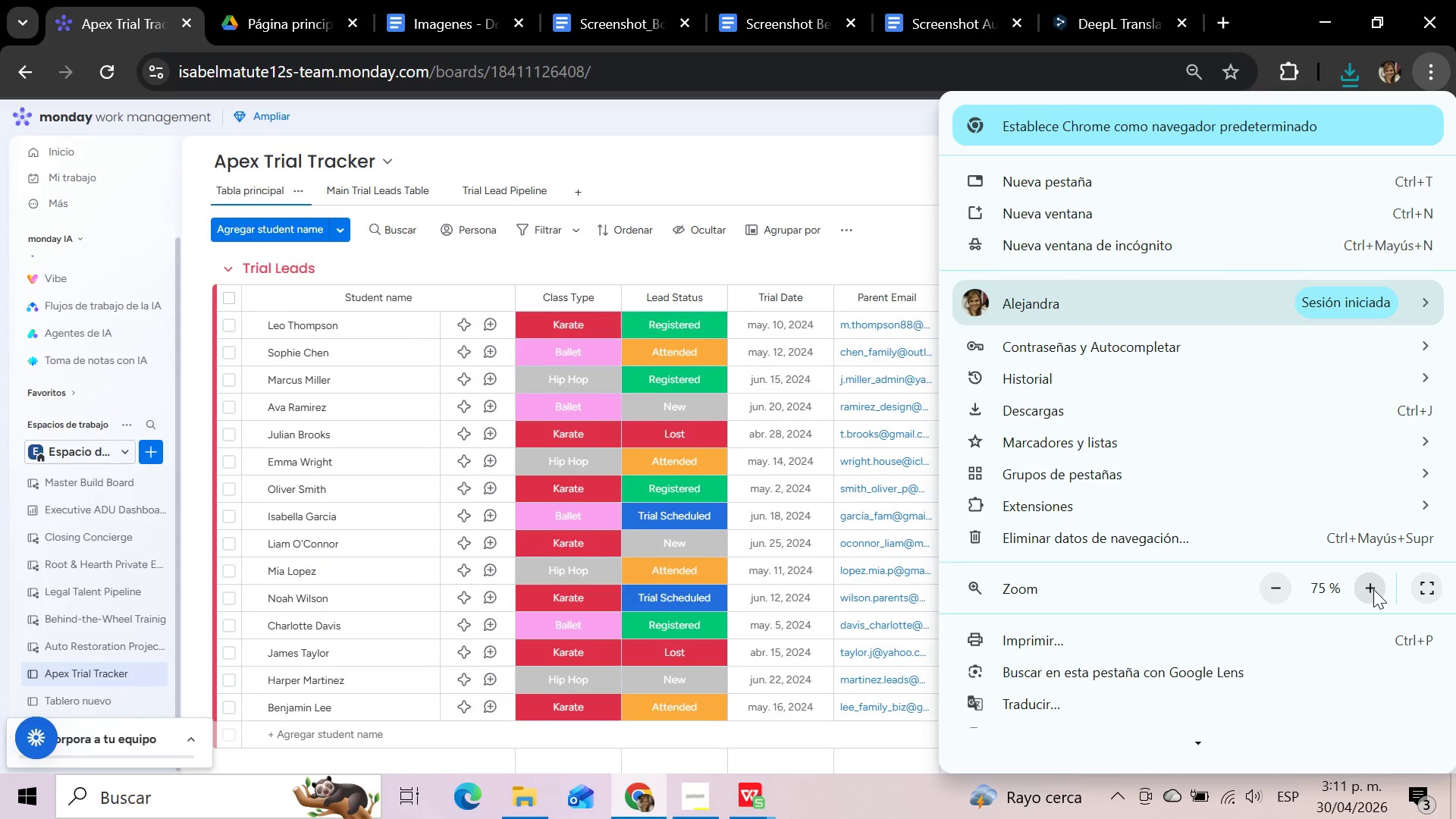 